 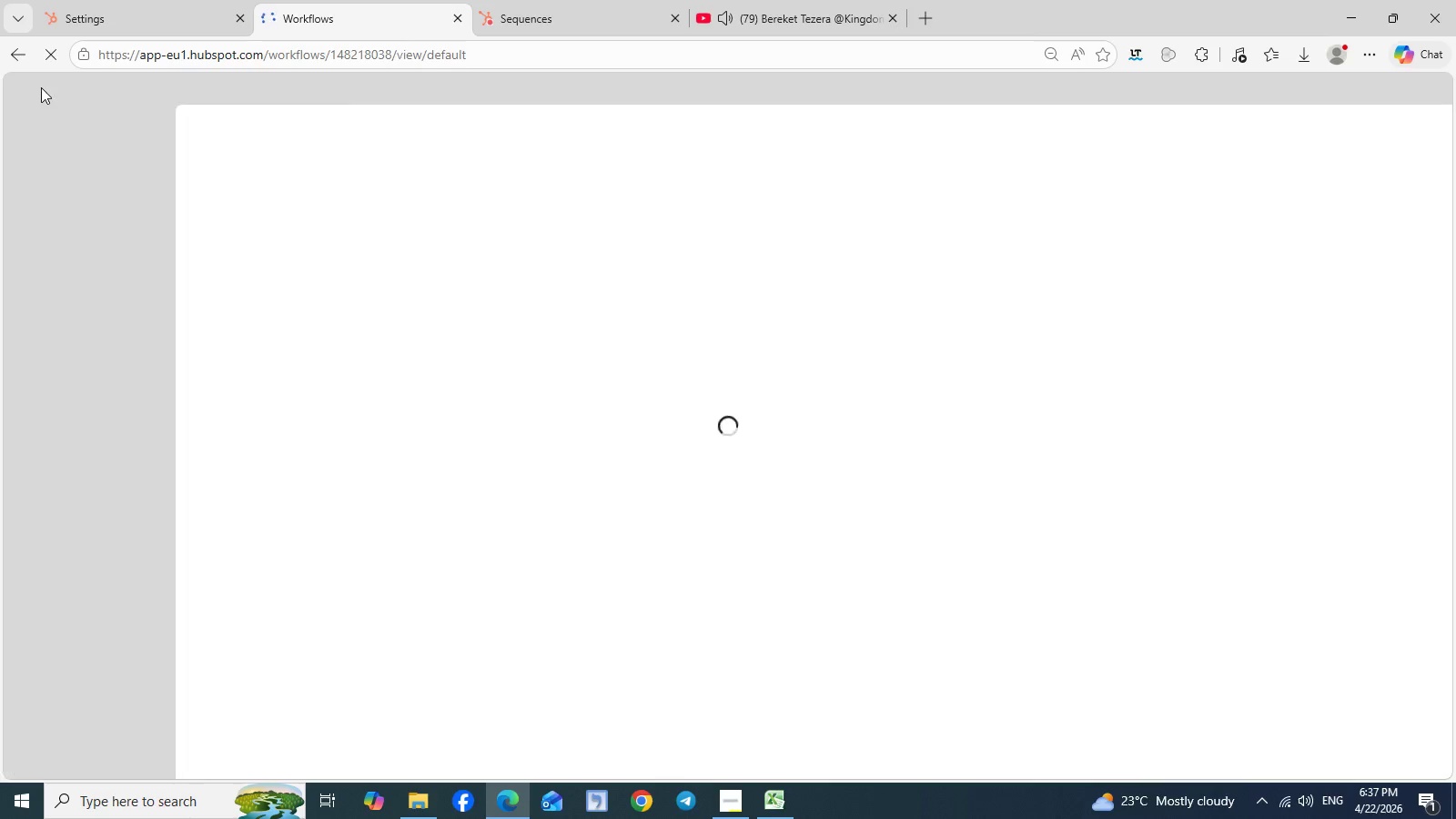 
left_click([149, 219])
 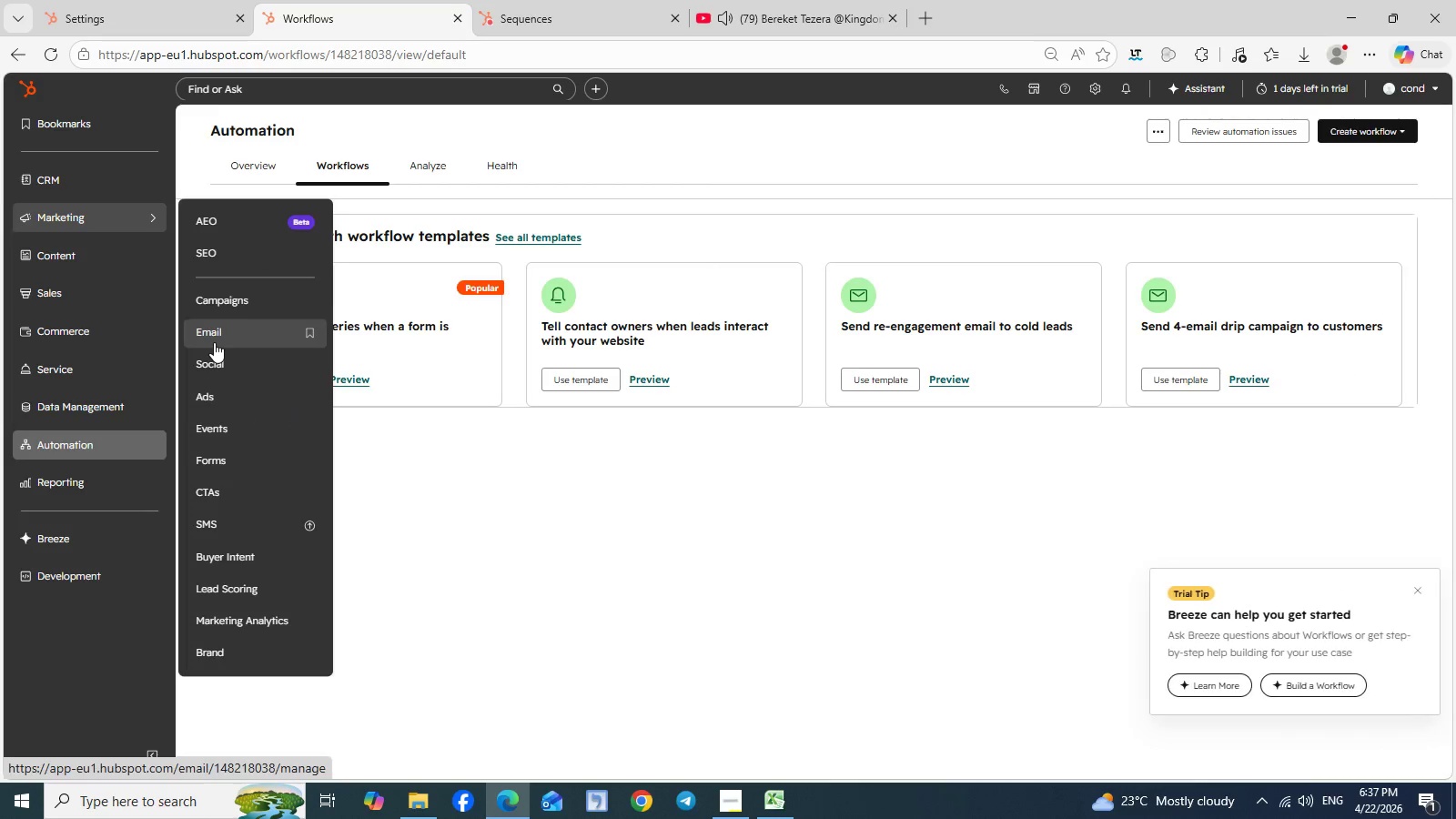 
left_click([214, 342])
 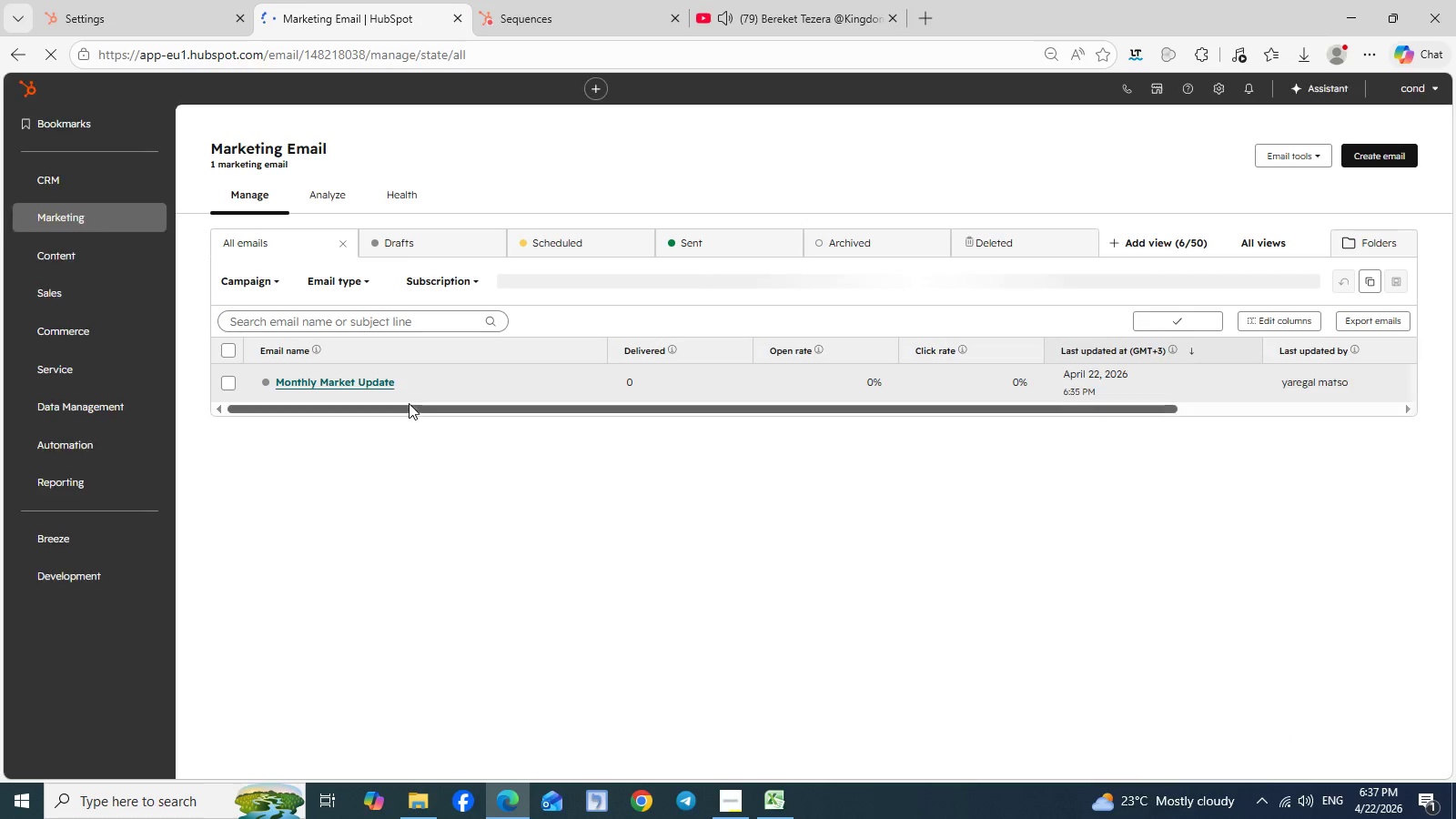 
wait(7.78)
 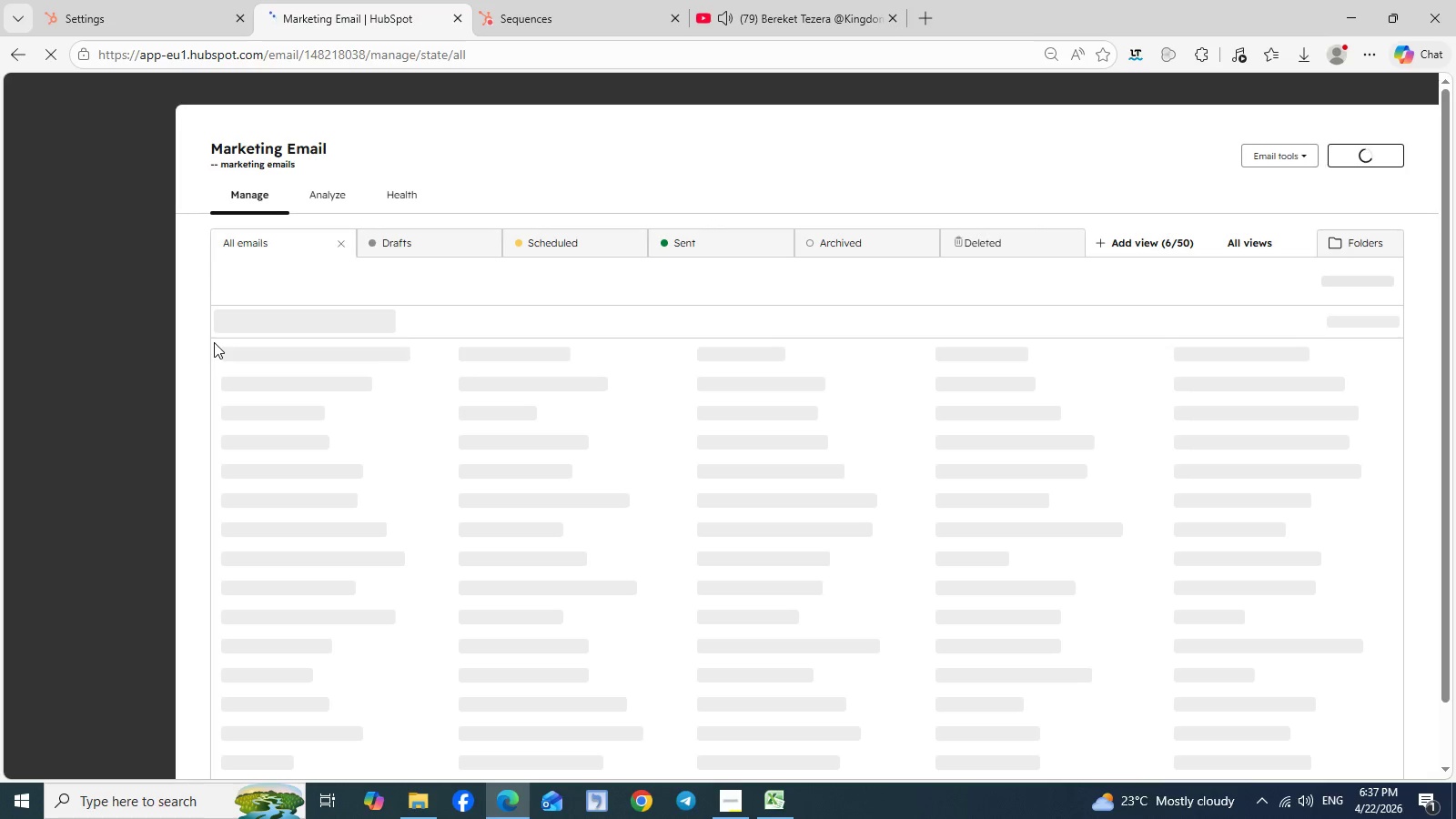 
left_click([455, 376])
 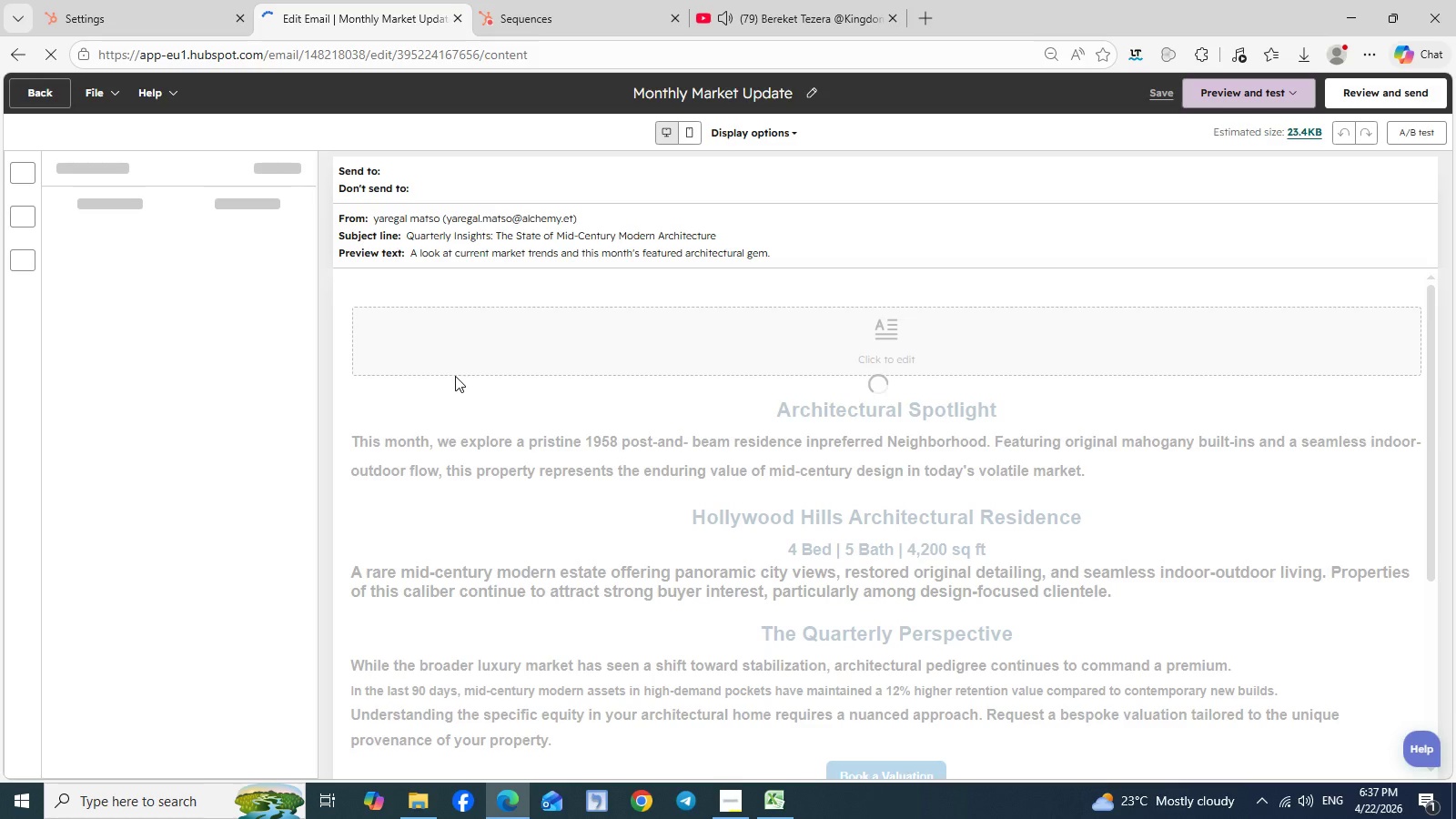 
wait(9.83)
 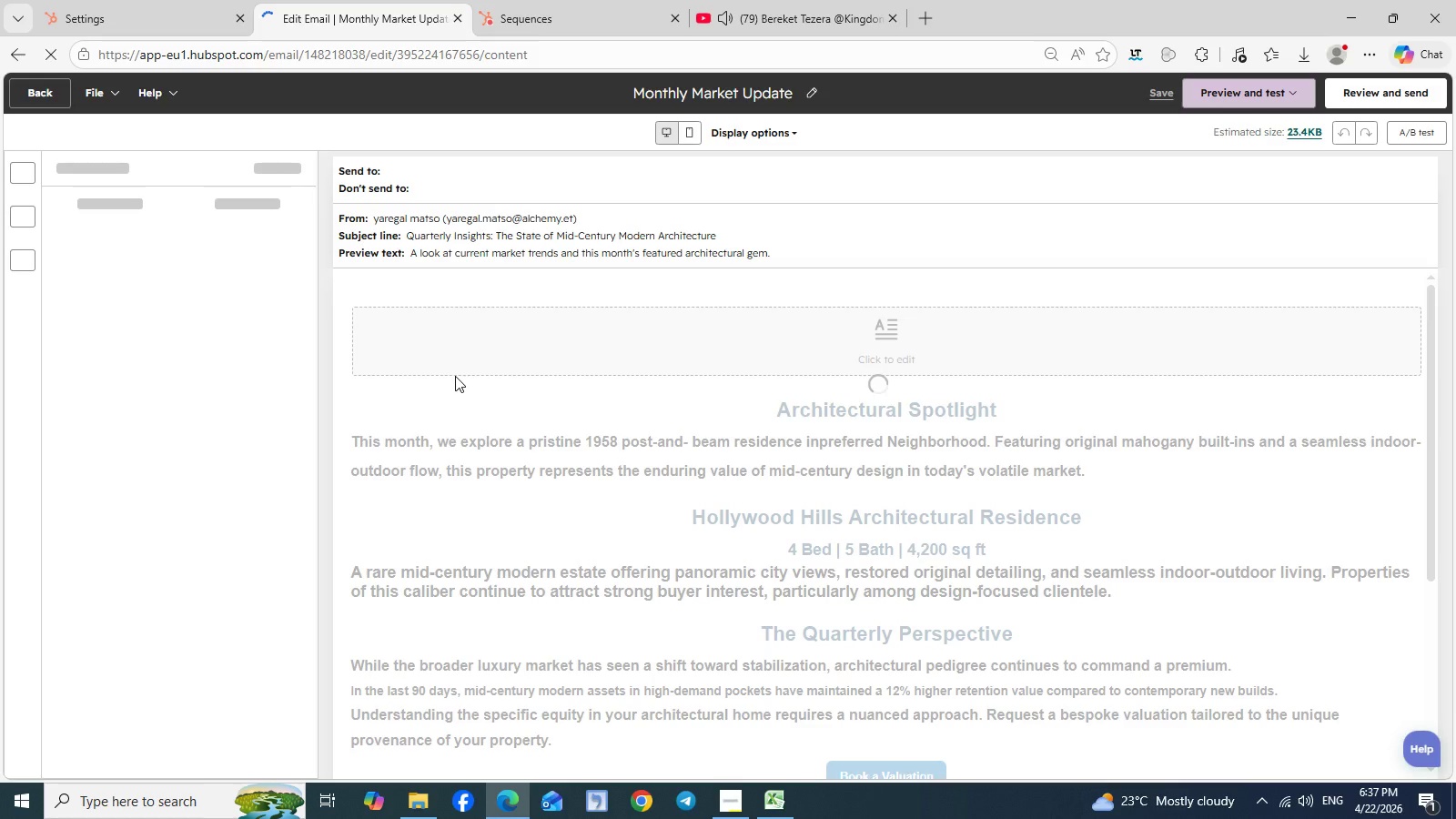 
scroll: coordinate [1081, 537], scroll_direction: down, amount: 10.0
 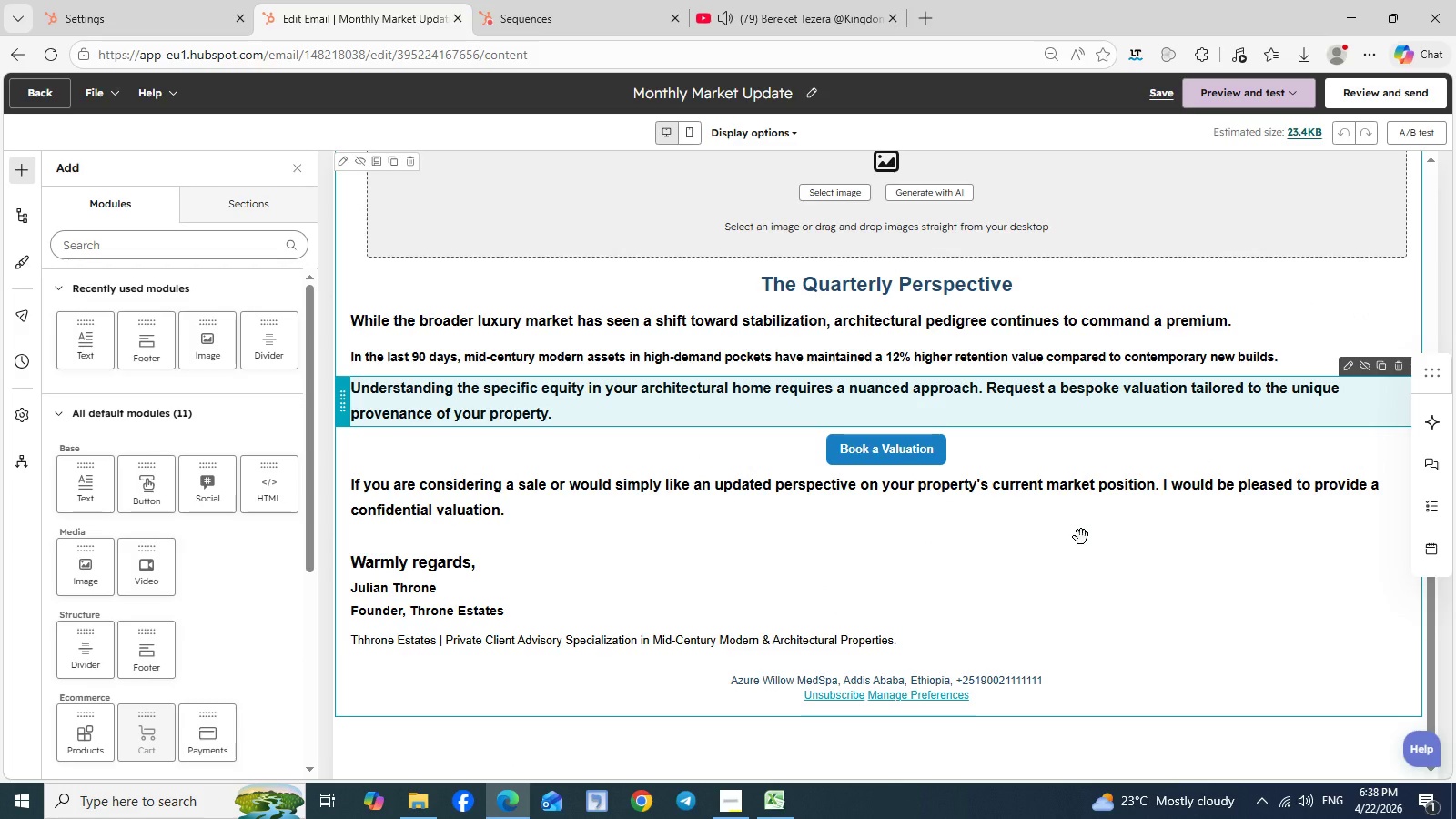 
wait(15.75)
 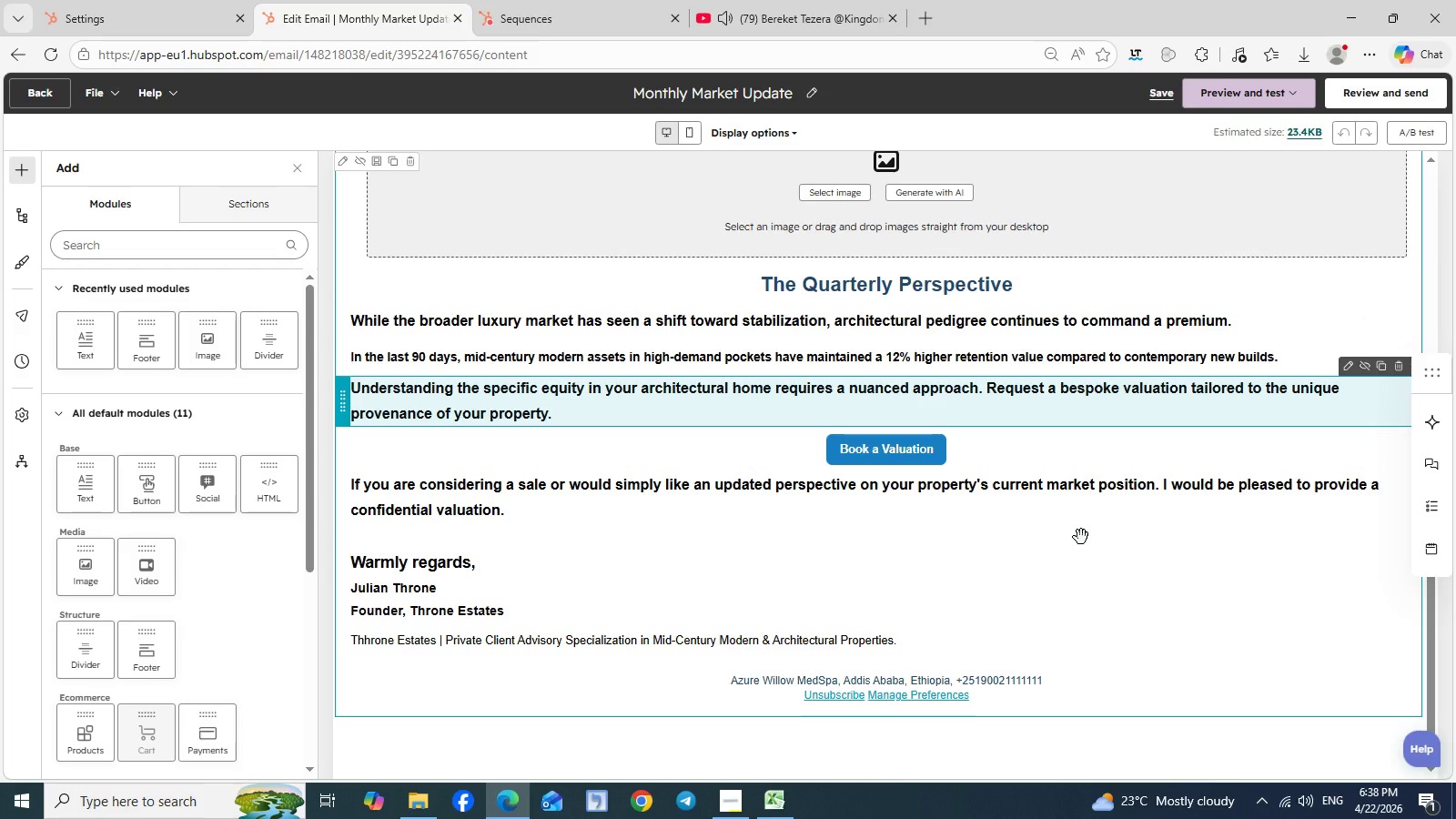 
scroll: coordinate [1081, 537], scroll_direction: none, amount: 0.0
 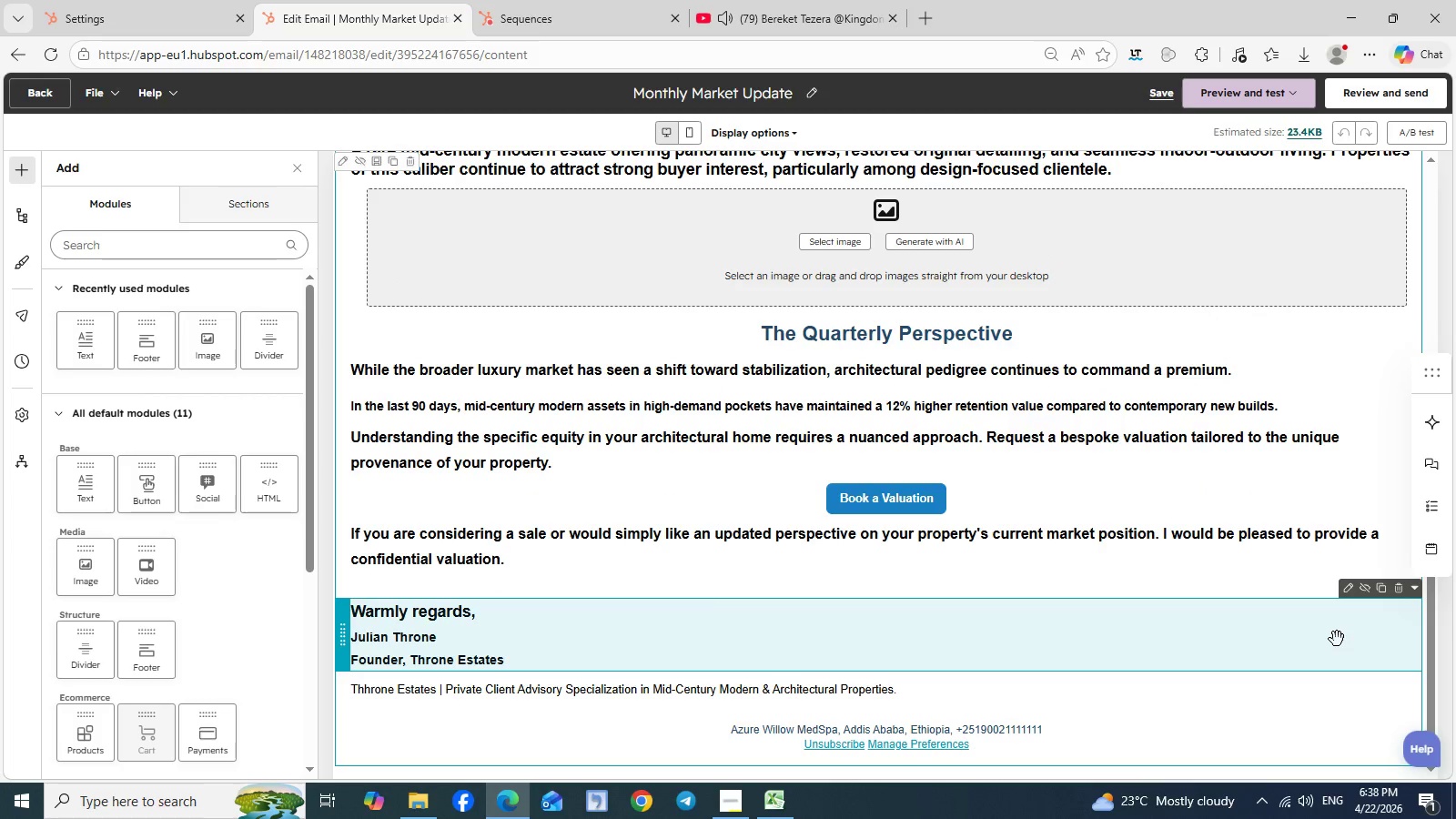 
wait(10.51)
 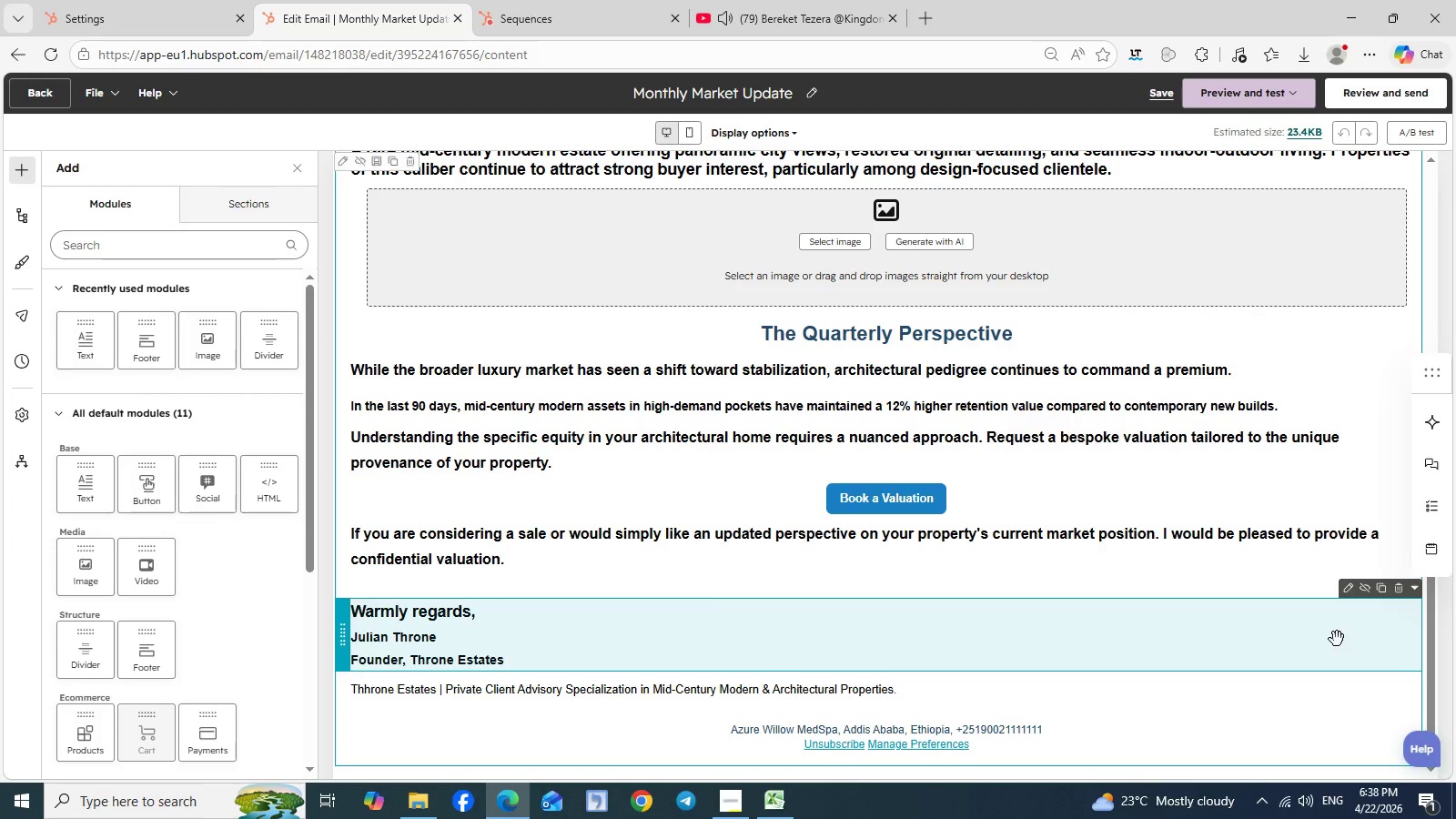 
left_click([1348, 668])
 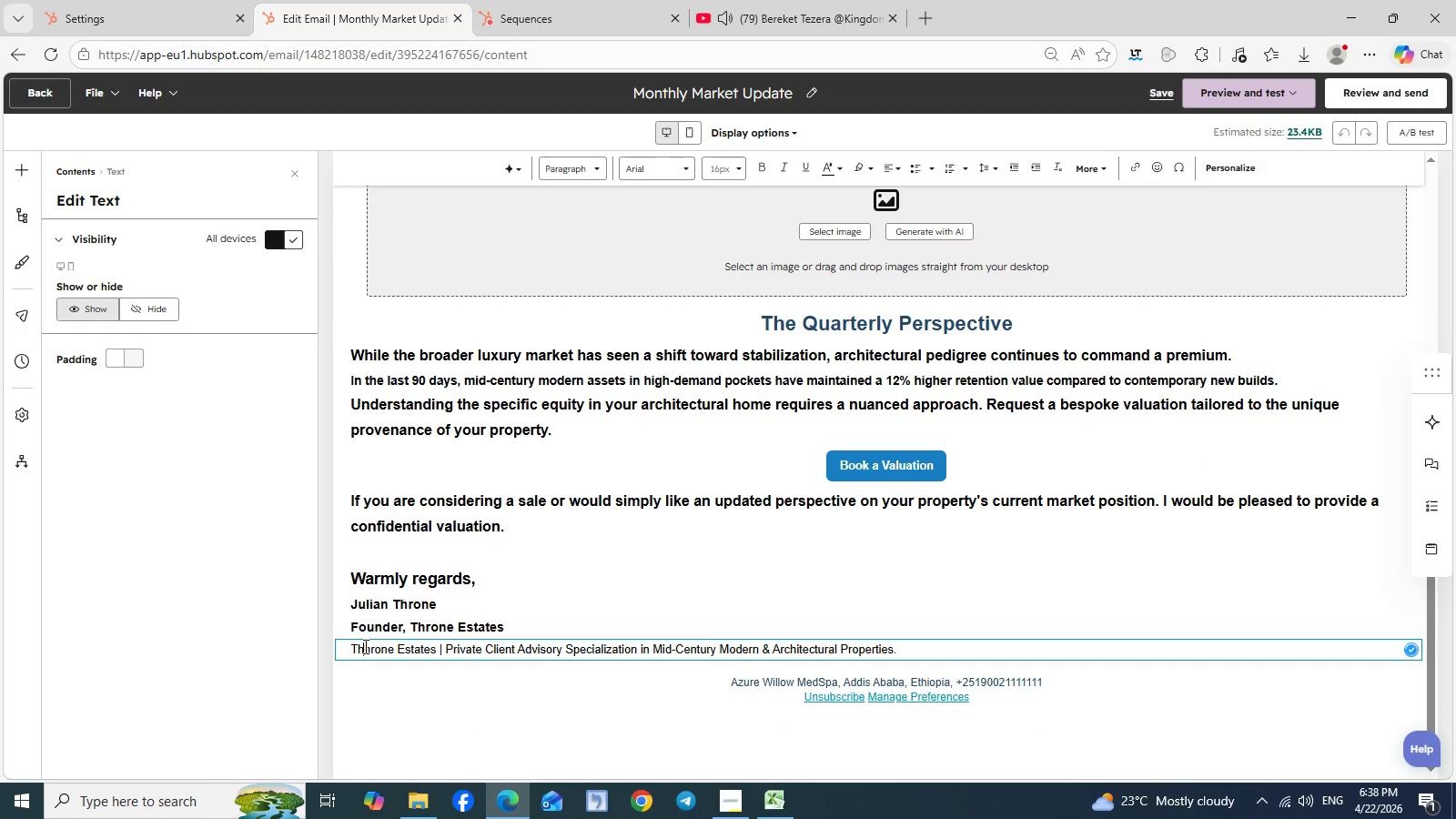 
left_click([364, 646])
 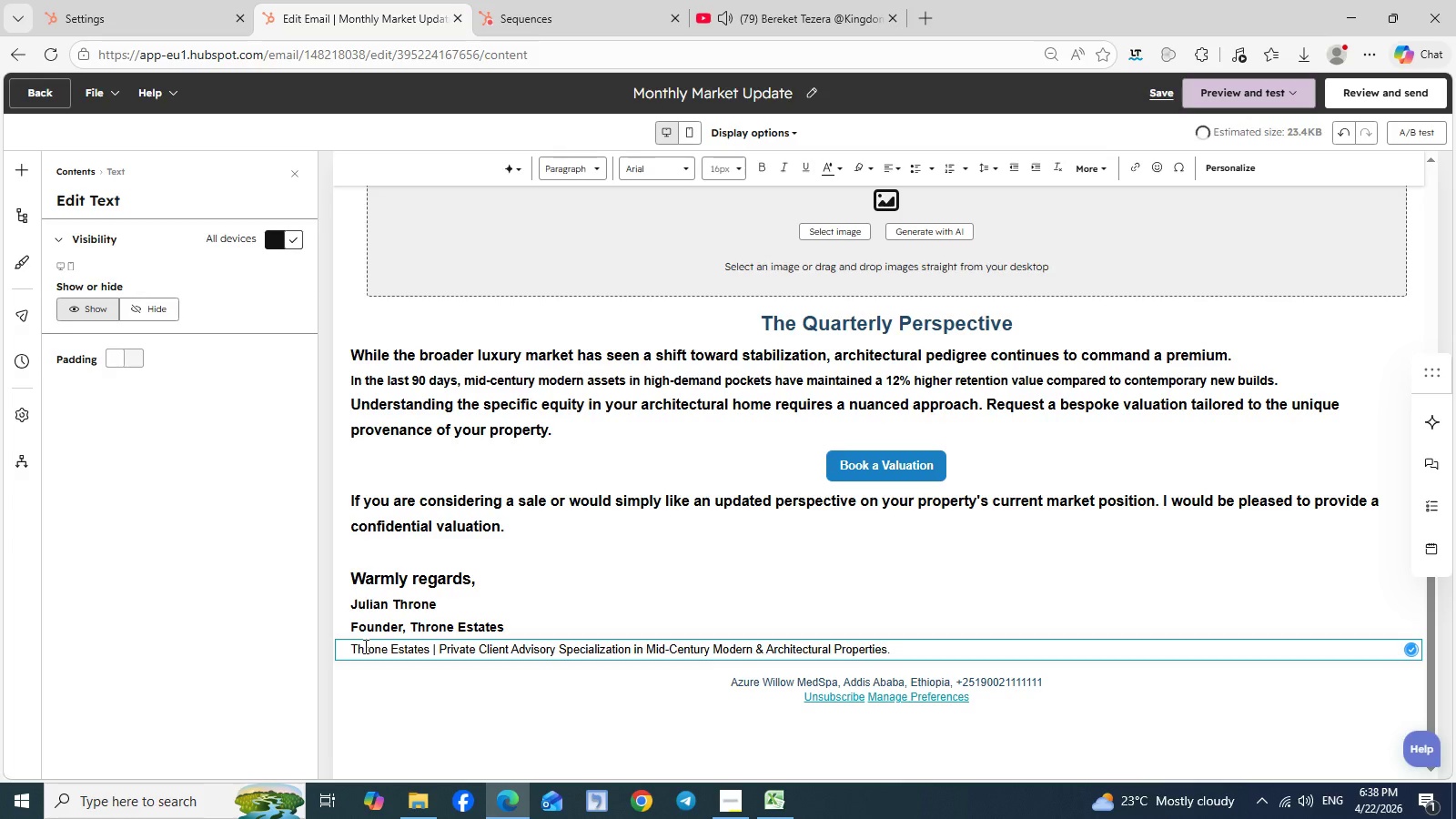 
key(Backspace)
 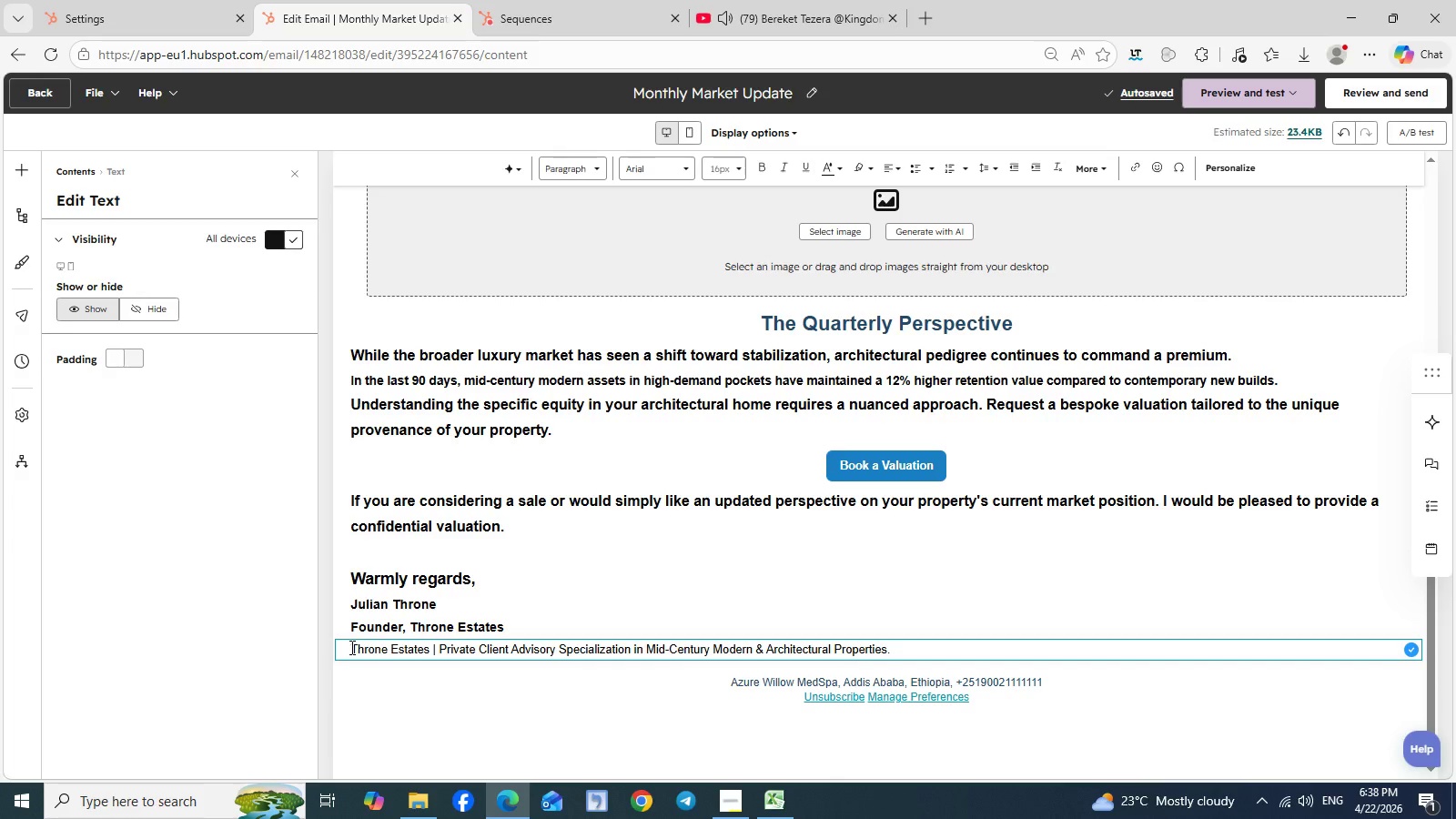 
wait(6.77)
 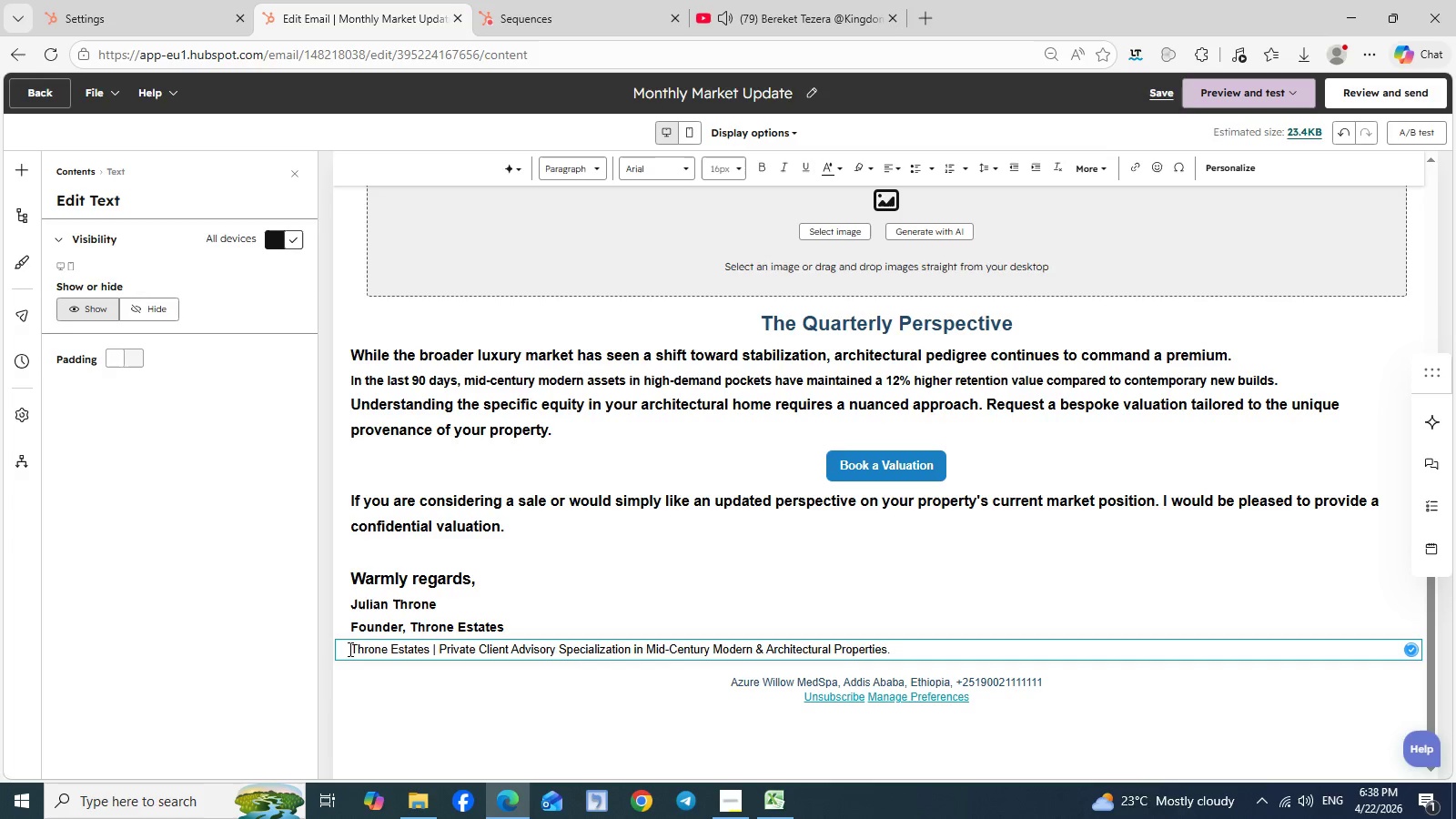 
left_click_drag(start_coordinate=[350, 647], to_coordinate=[430, 649])
 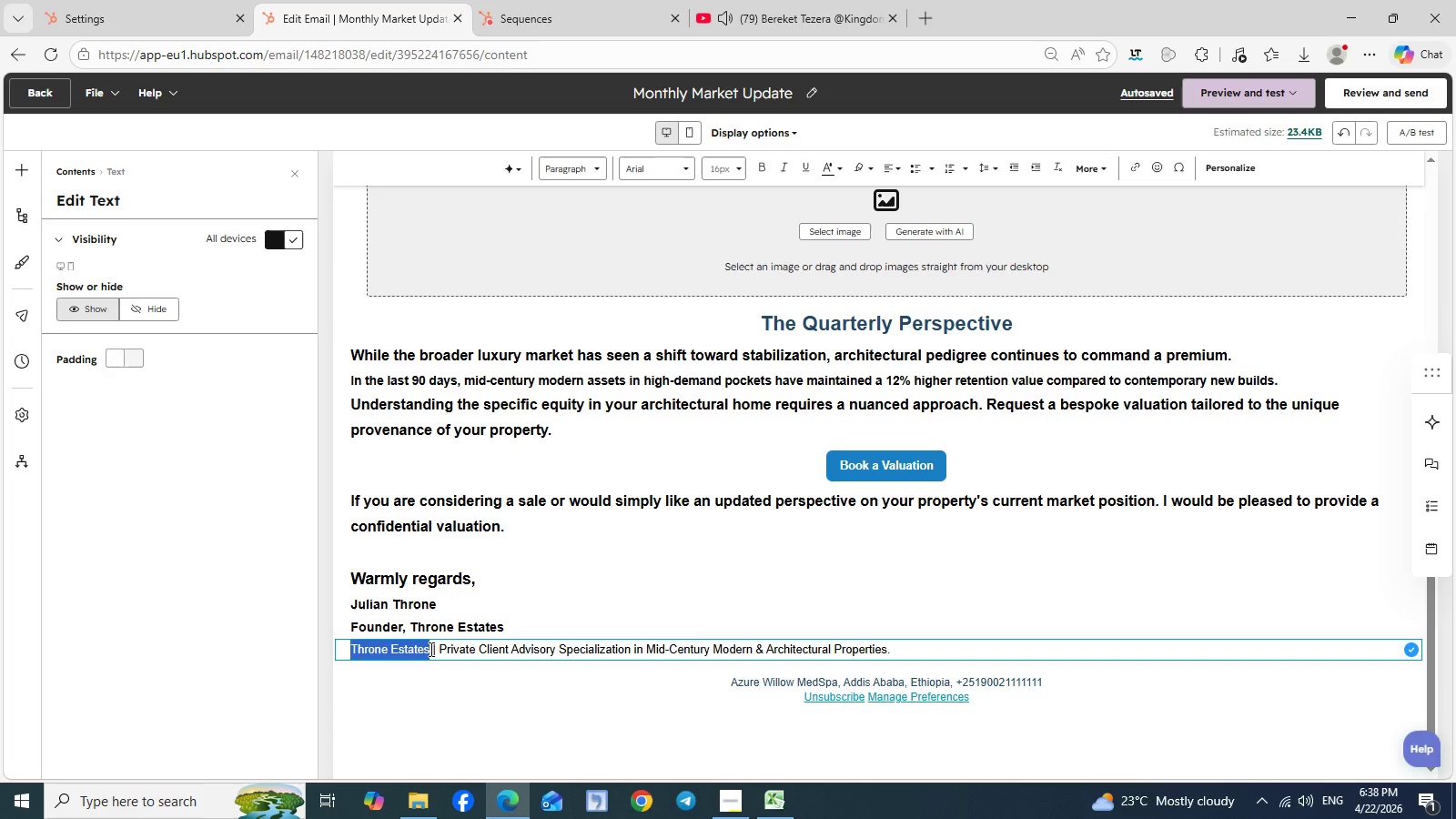 
key(Control+C)
 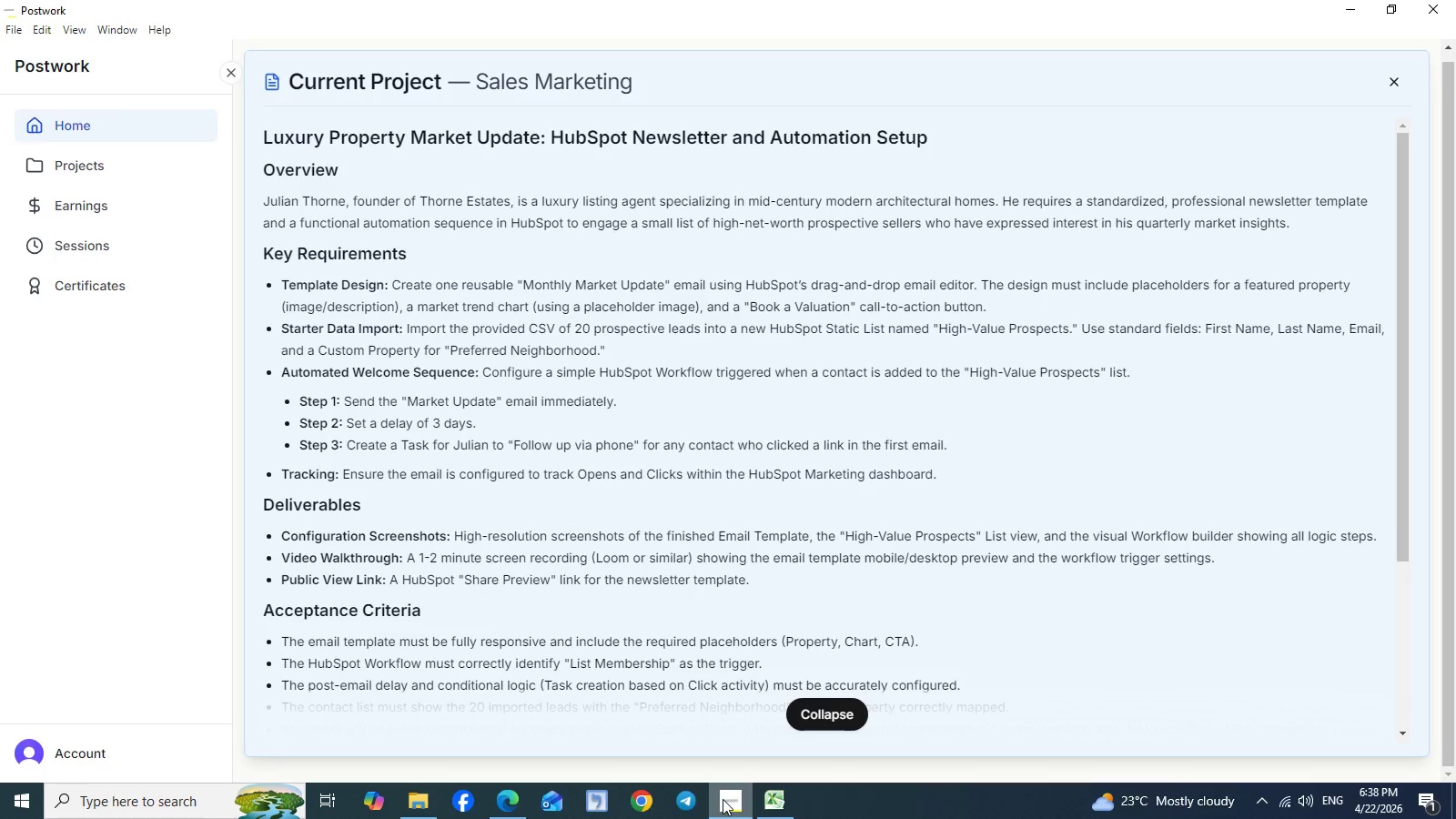 
left_click([723, 799])